 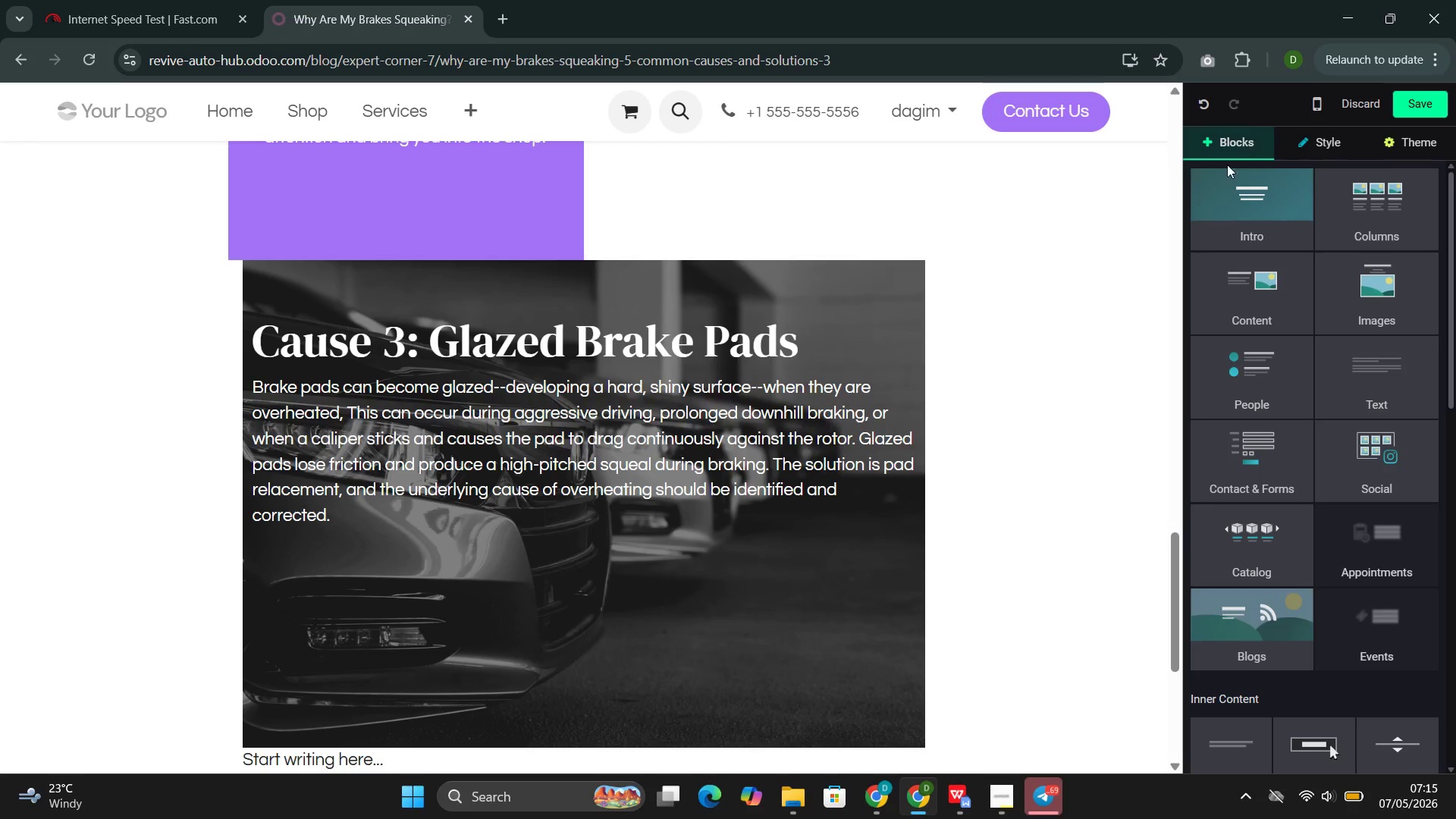 
left_click([1263, 315])
 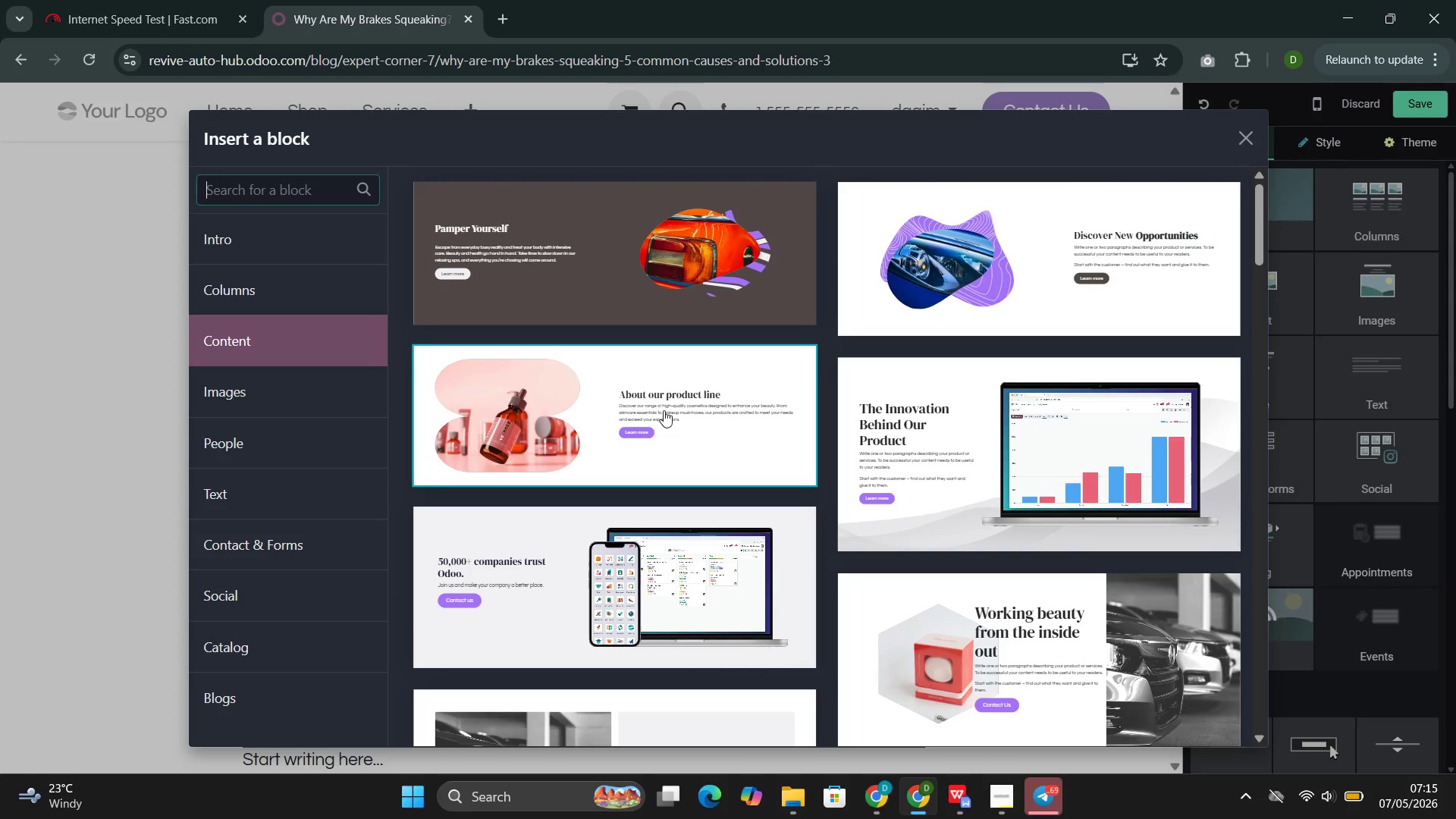 
left_click([948, 286])
 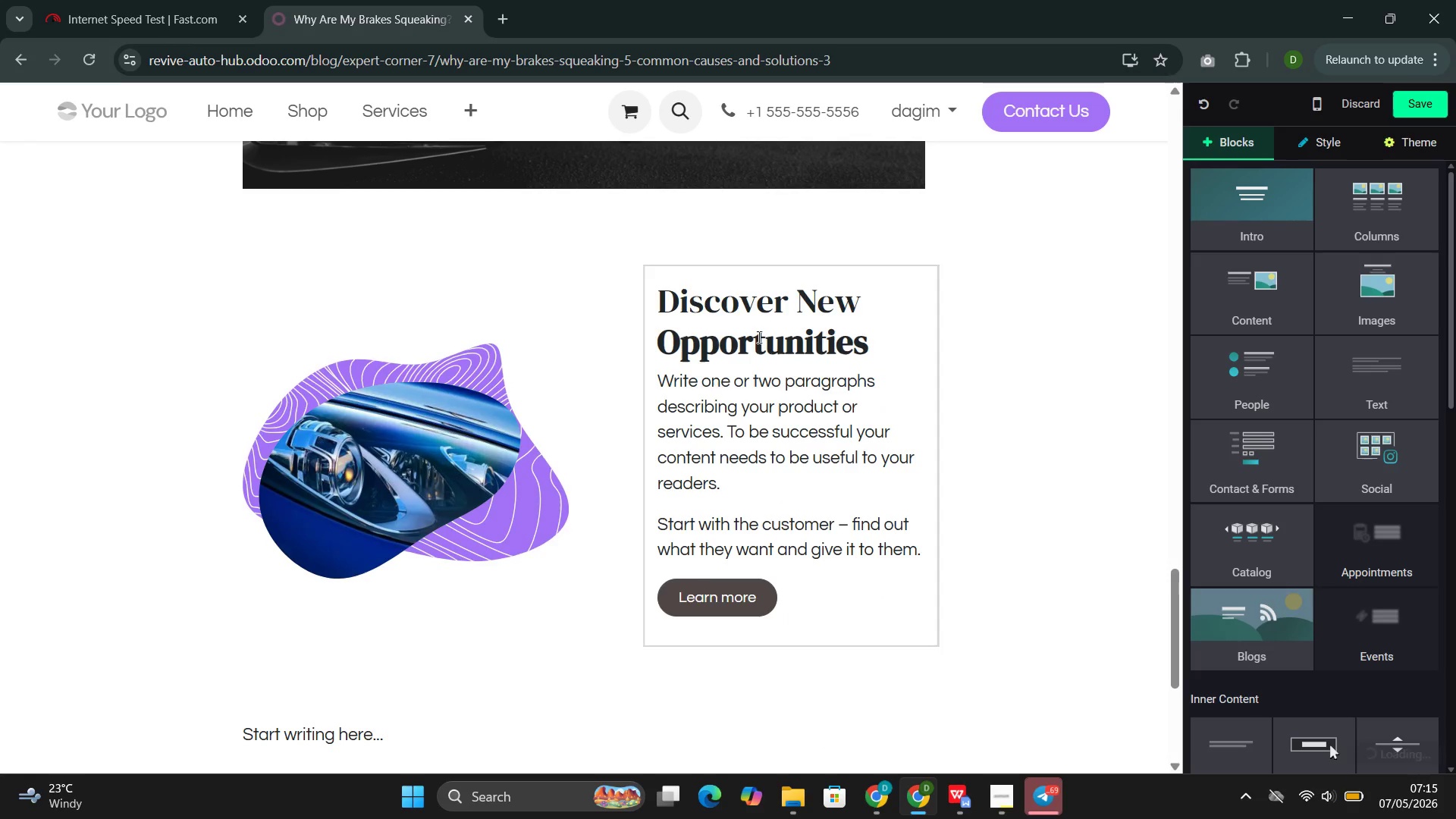 
double_click([758, 337])
 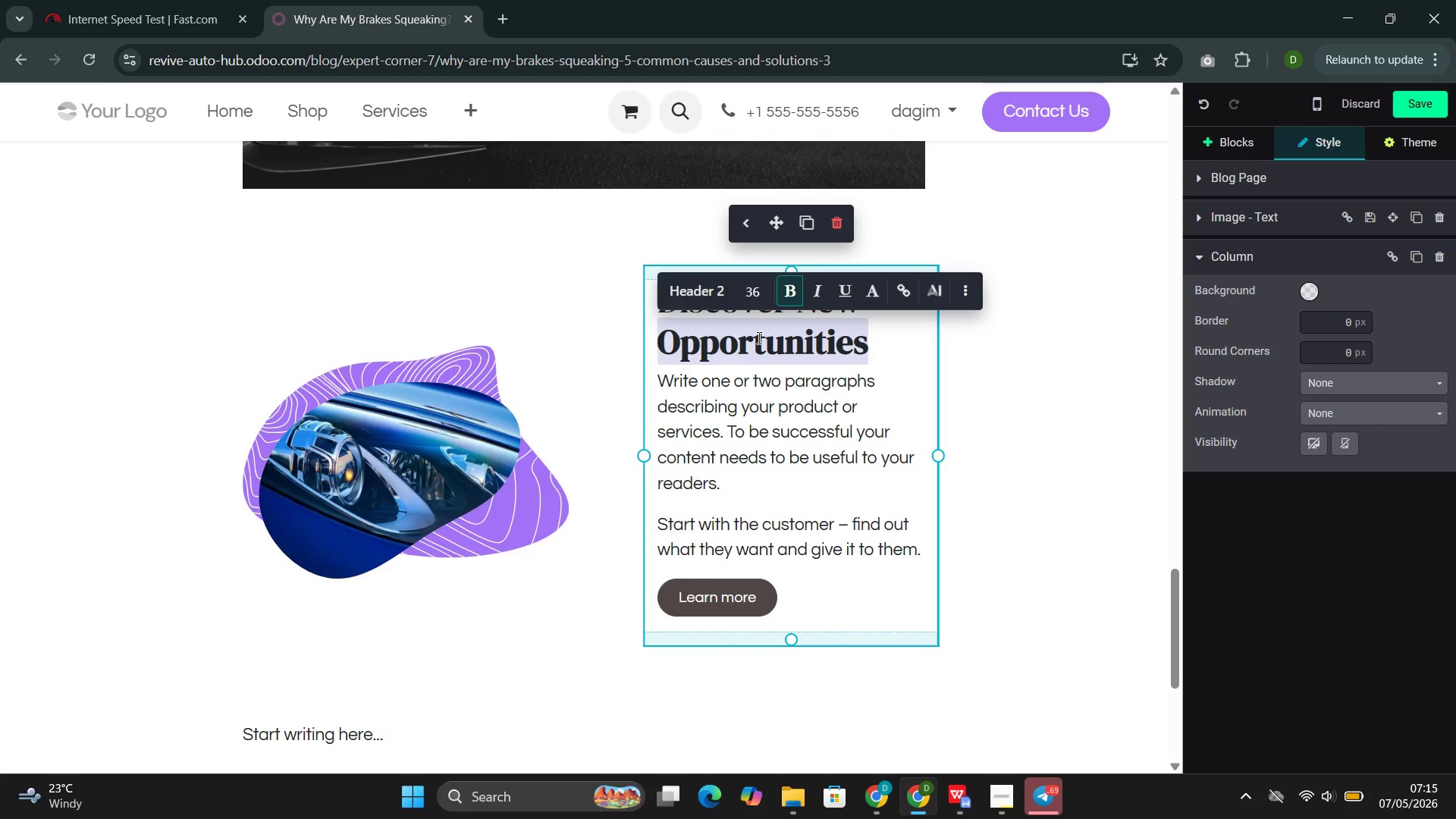 
left_click([758, 337])
 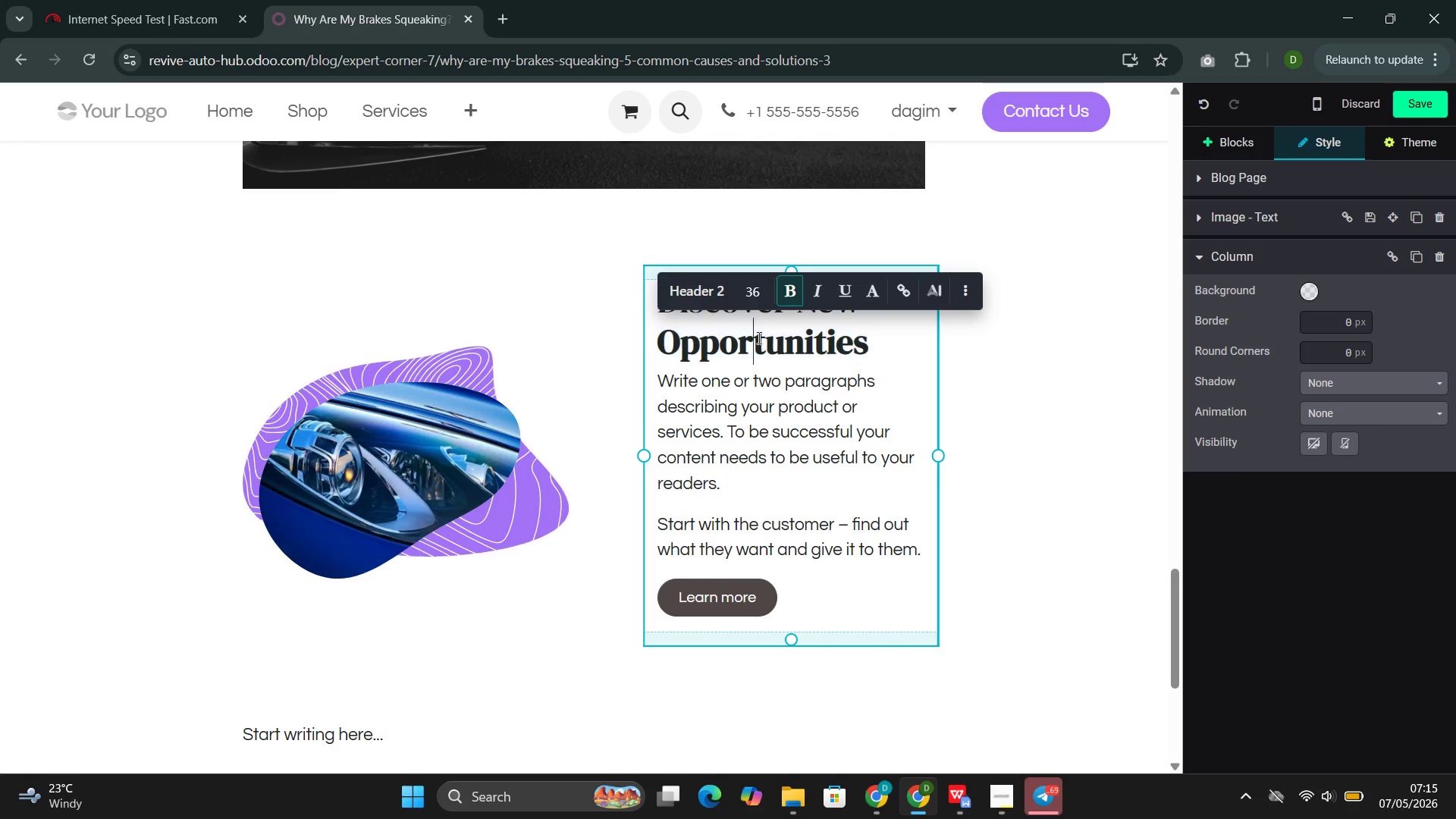 
key(Backspace)
 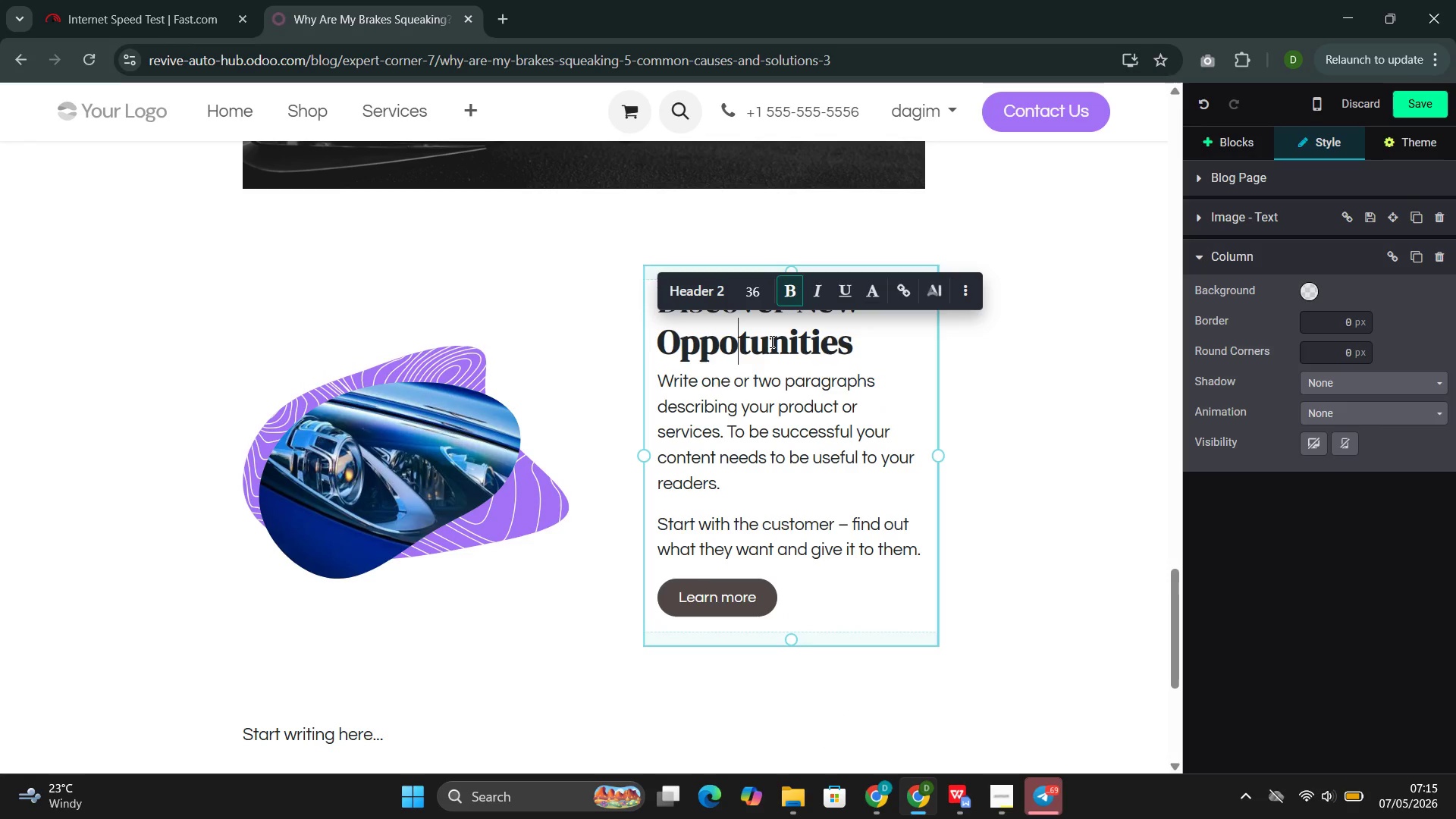 
double_click([770, 341])
 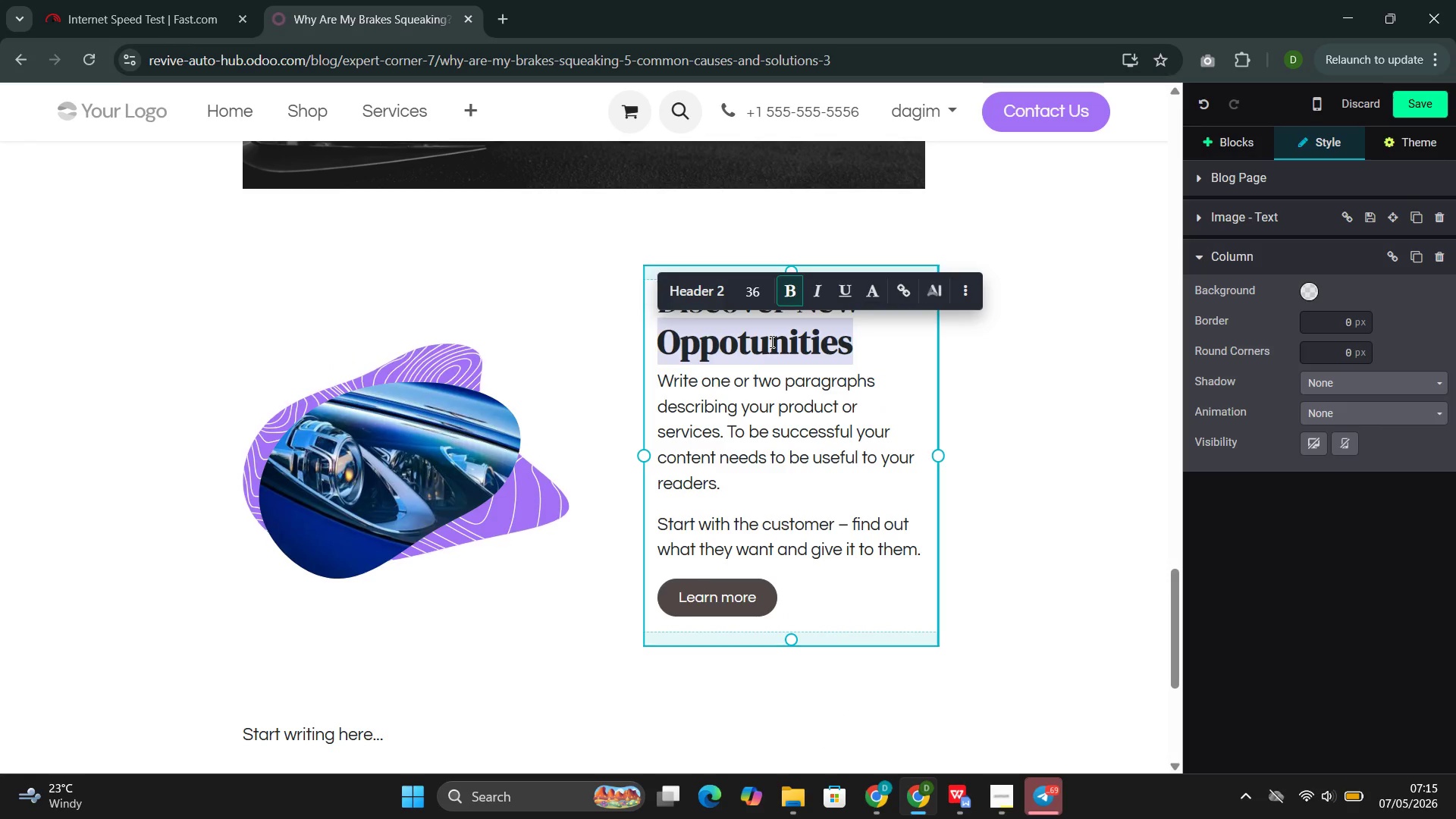 
key(Backspace)
 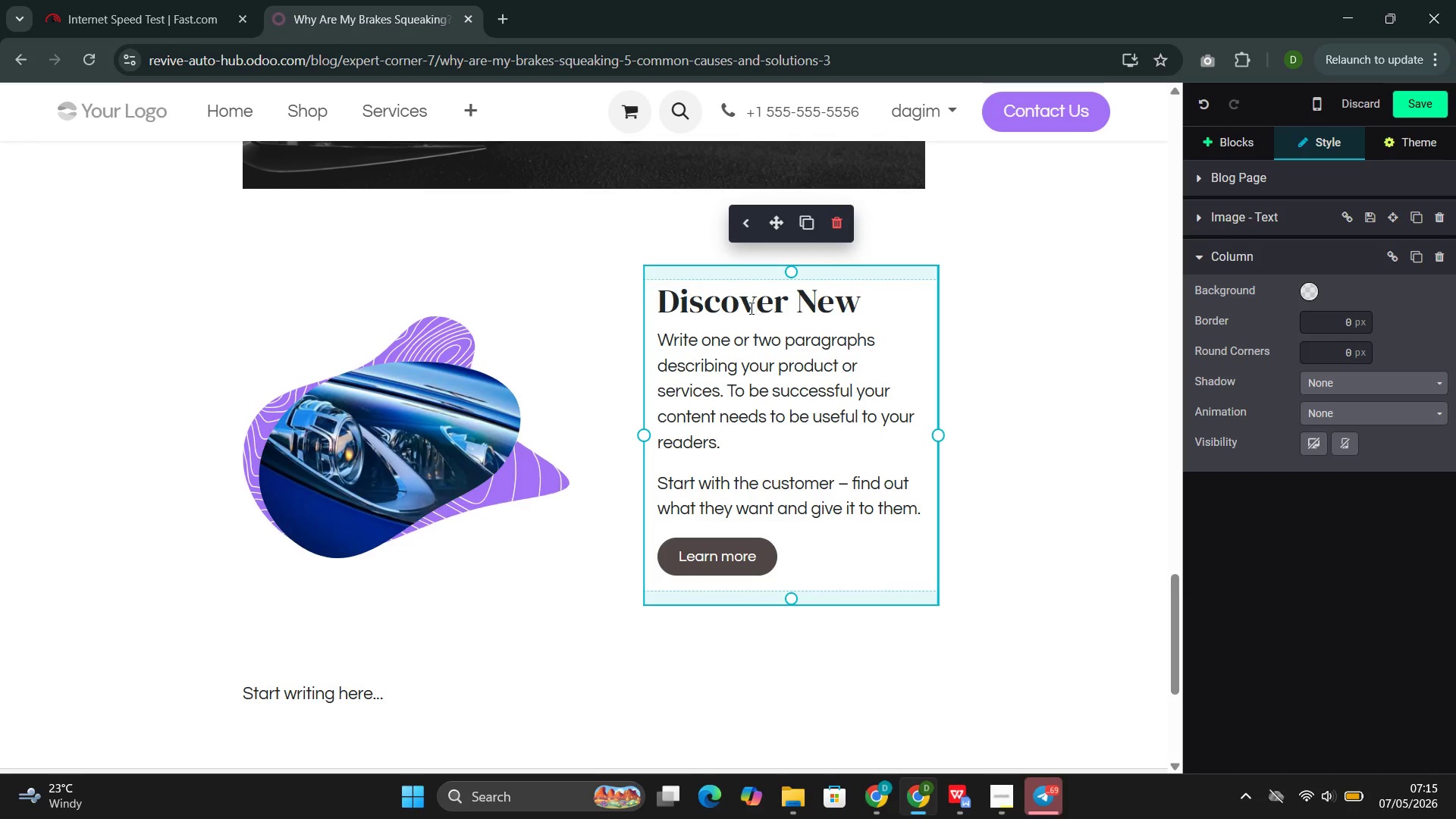 
double_click([745, 306])
 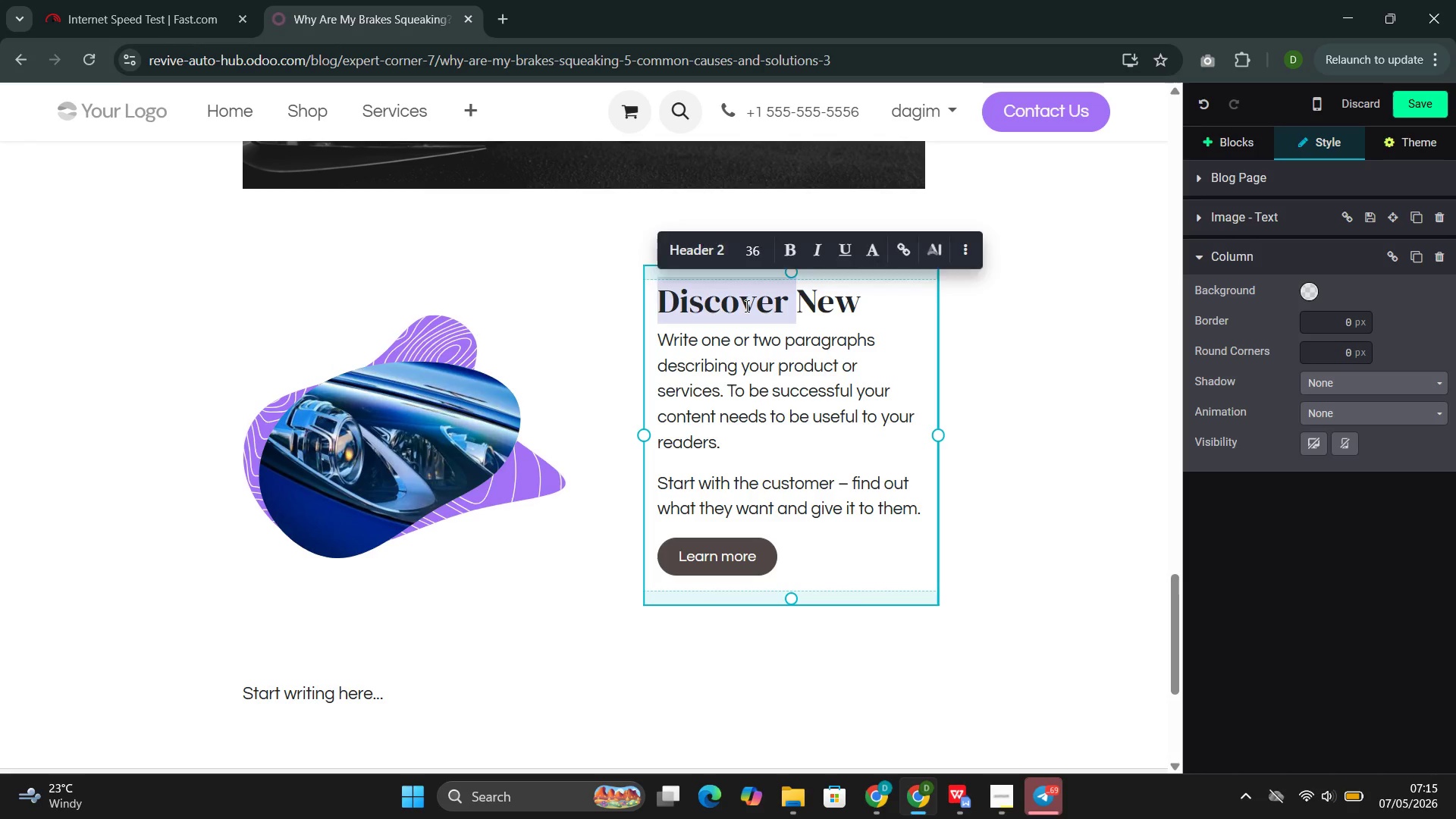 
double_click([745, 306])
 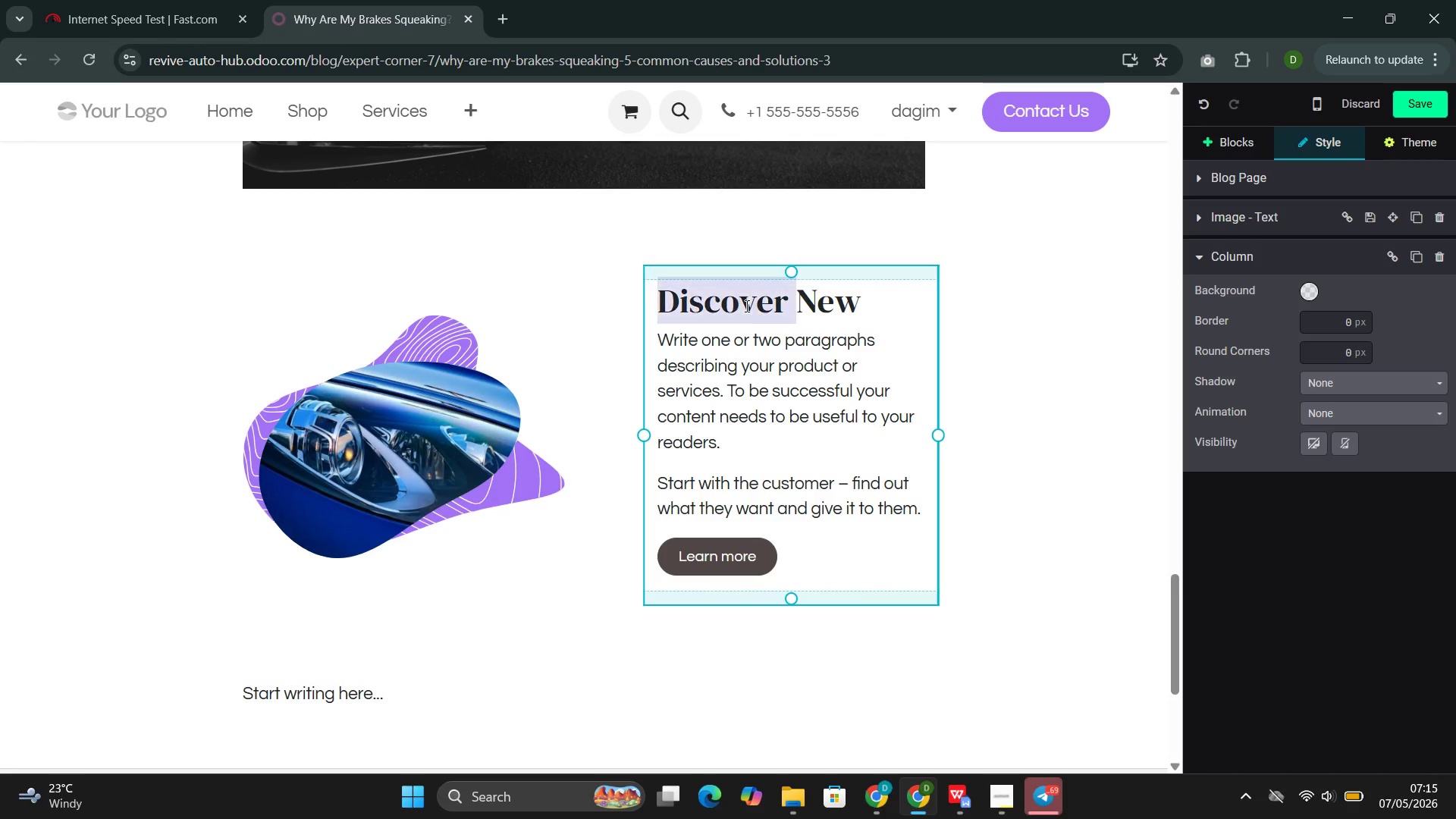 
triple_click([745, 306])
 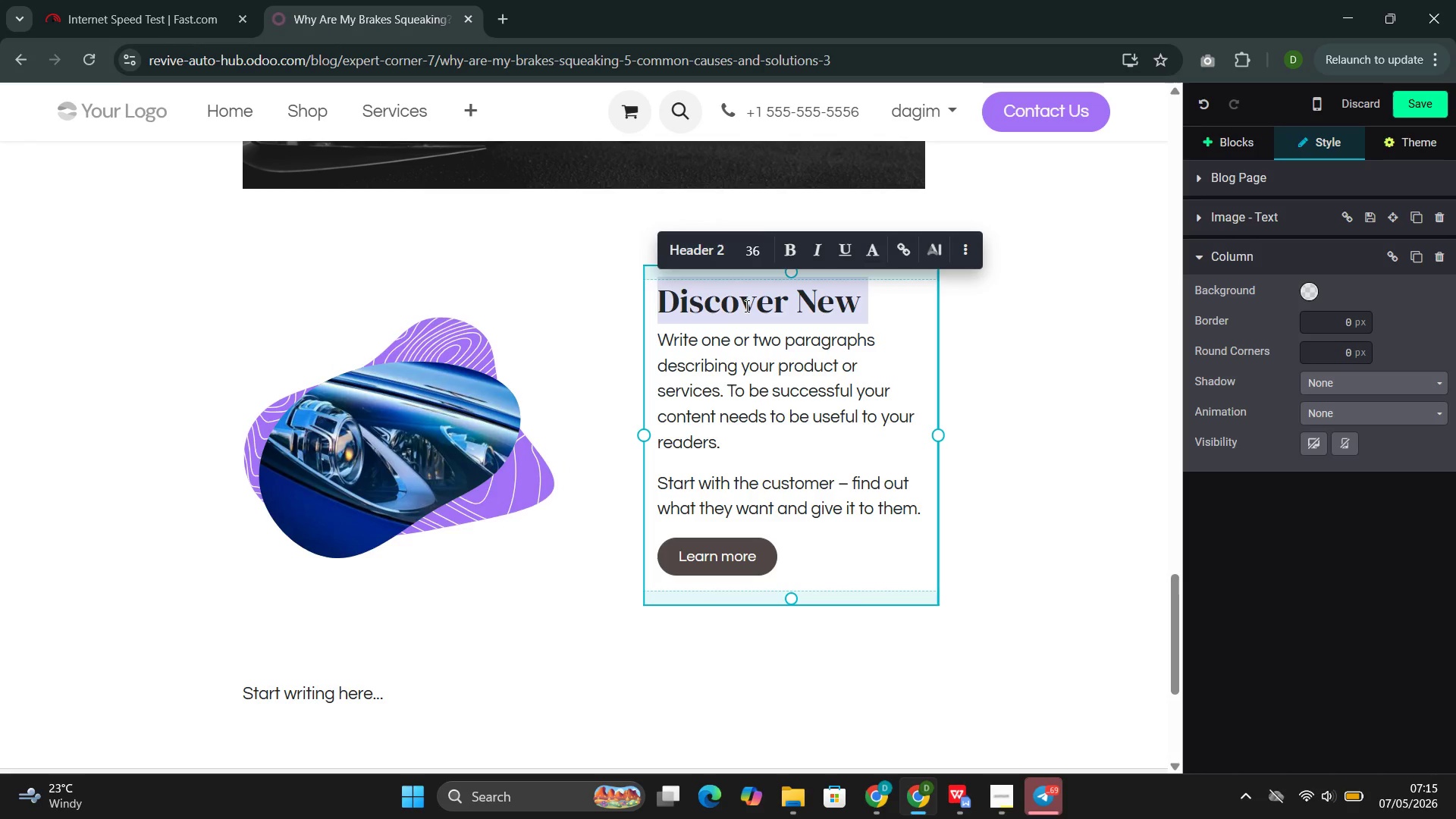 
type(Cause 4: Dust and Debrie)
key(Backspace)
type(s )
 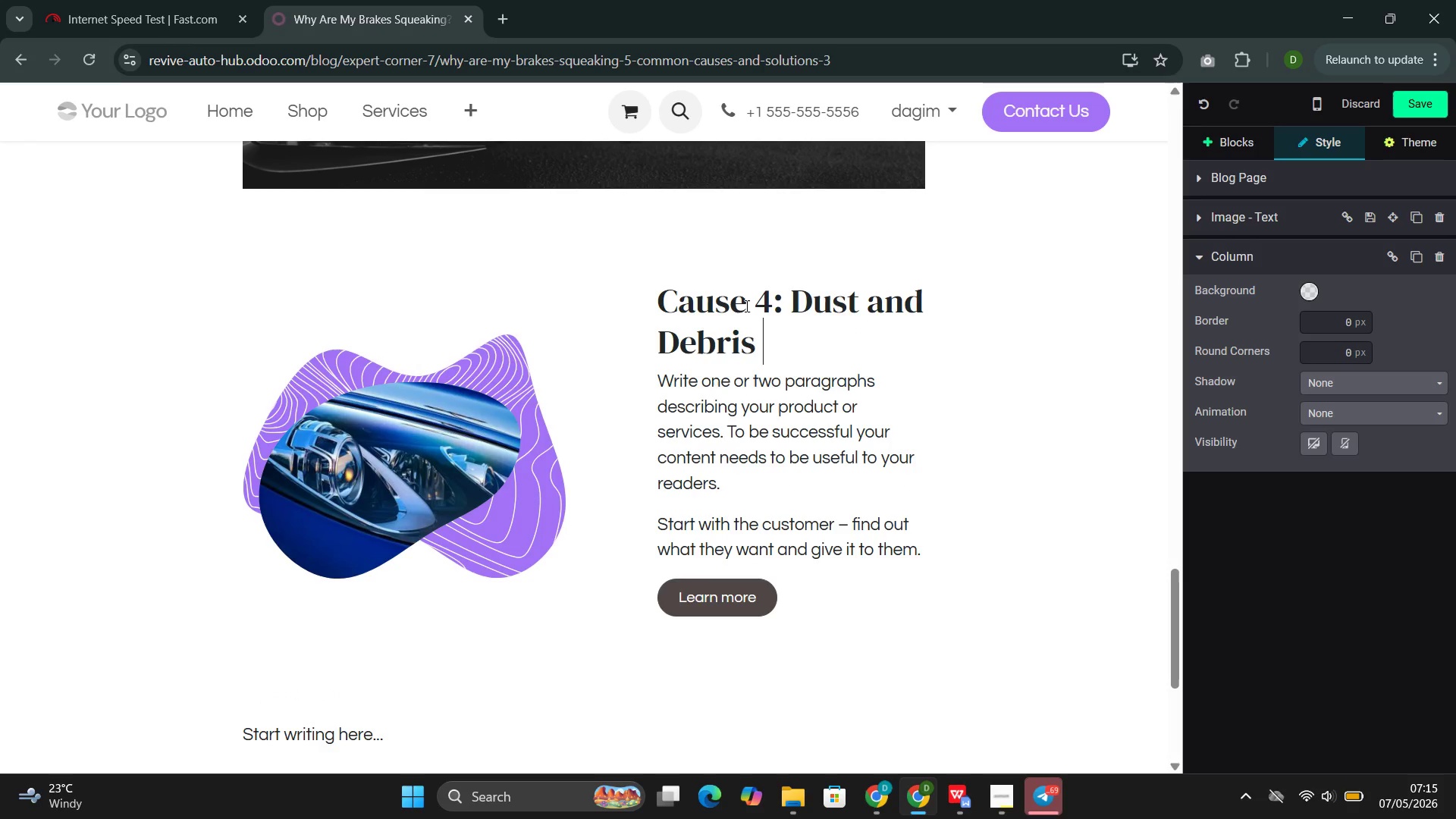 
left_click_drag(start_coordinate=[782, 607], to_coordinate=[689, 437])
 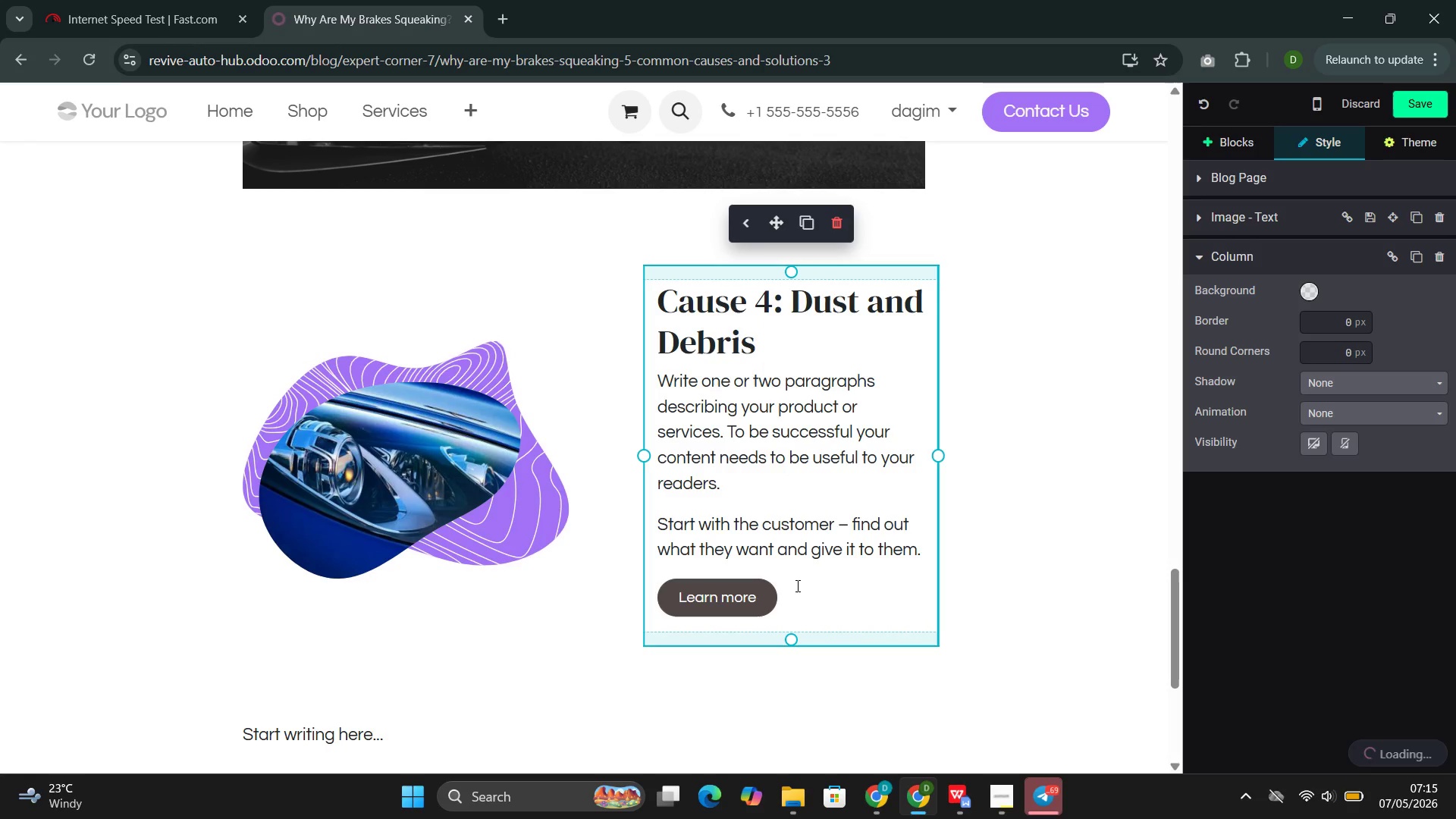 
left_click([796, 585])
 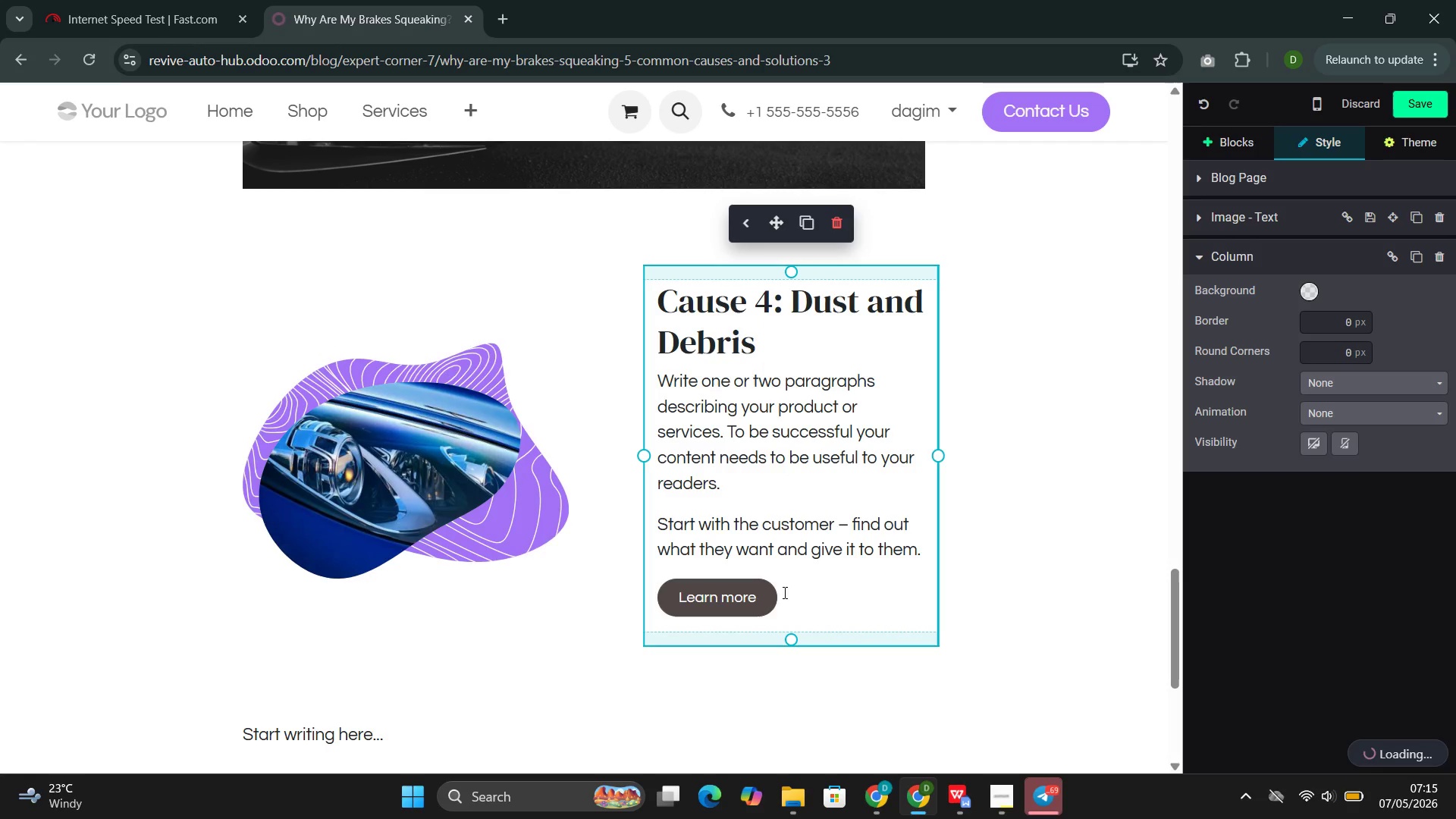 
left_click_drag(start_coordinate=[774, 602], to_coordinate=[676, 382])
 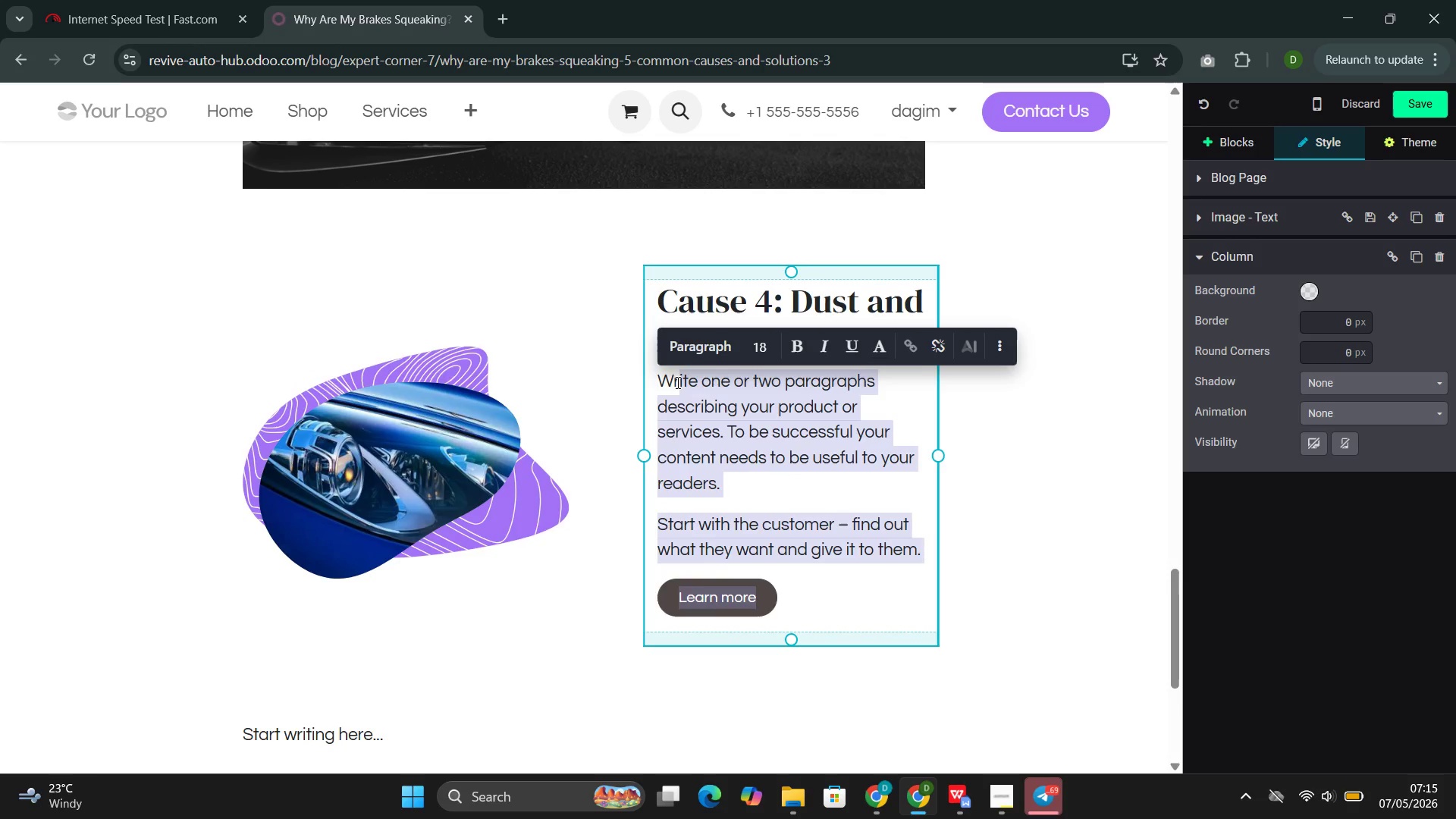 
key(Backspace)
key(Backspace)
key(Backspace)
type(Smaii)
key(Backspace)
key(Backspace)
type(ll stones, road debris, and brake dust can )
 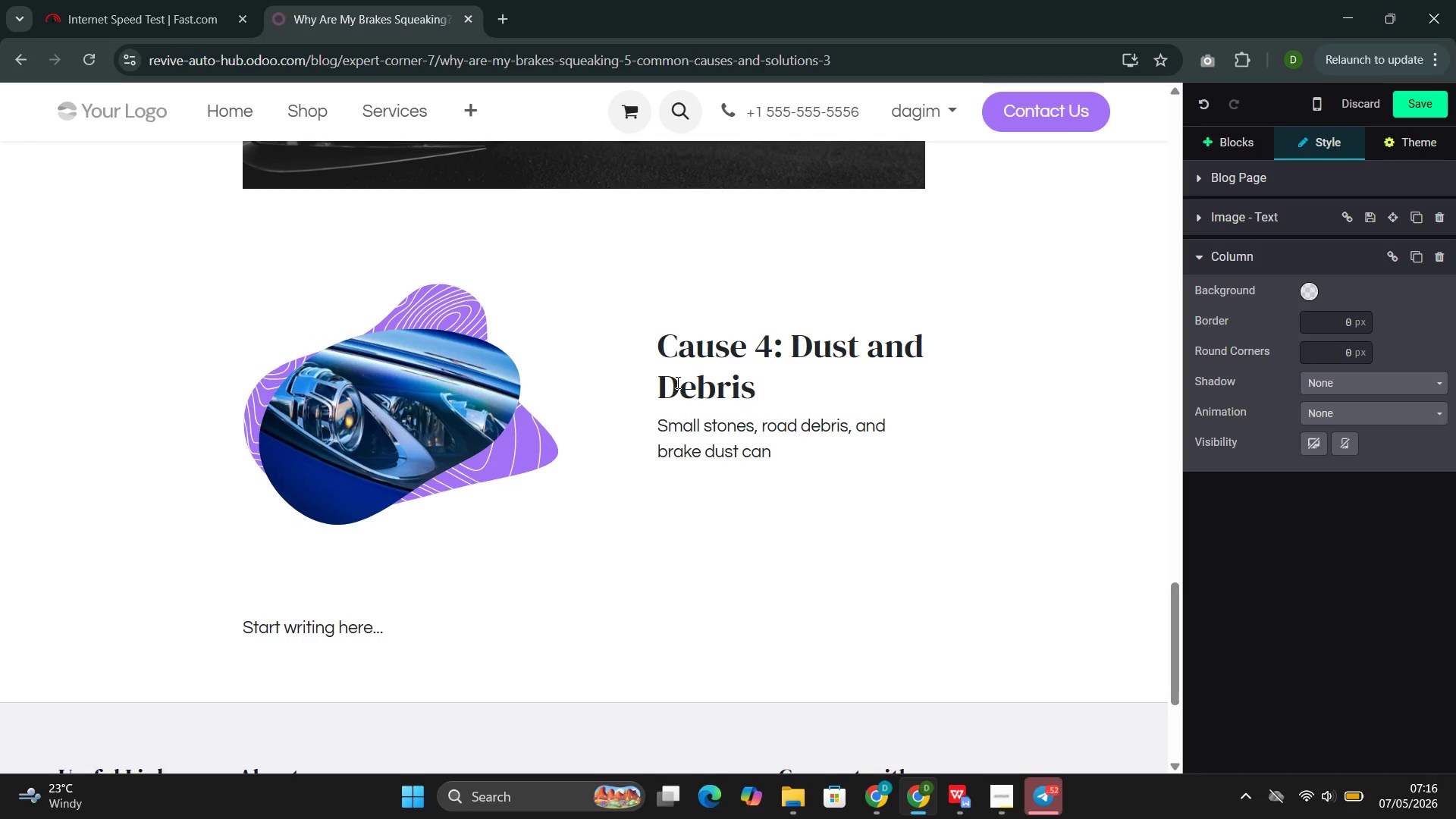 
wait(5.03)
 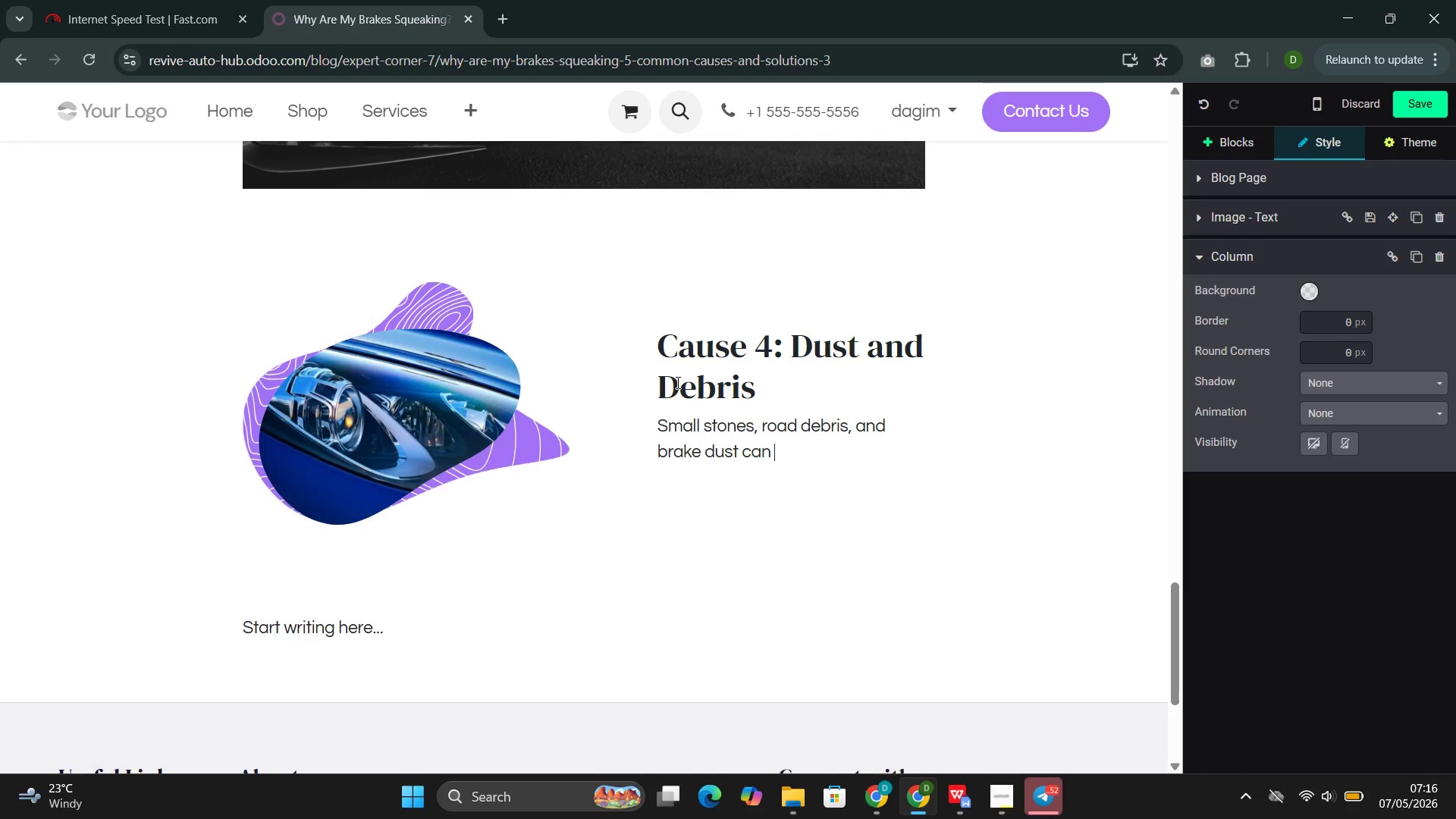 
type(beci)
key(Backspace)
type(ome trapped between the pad roto)
 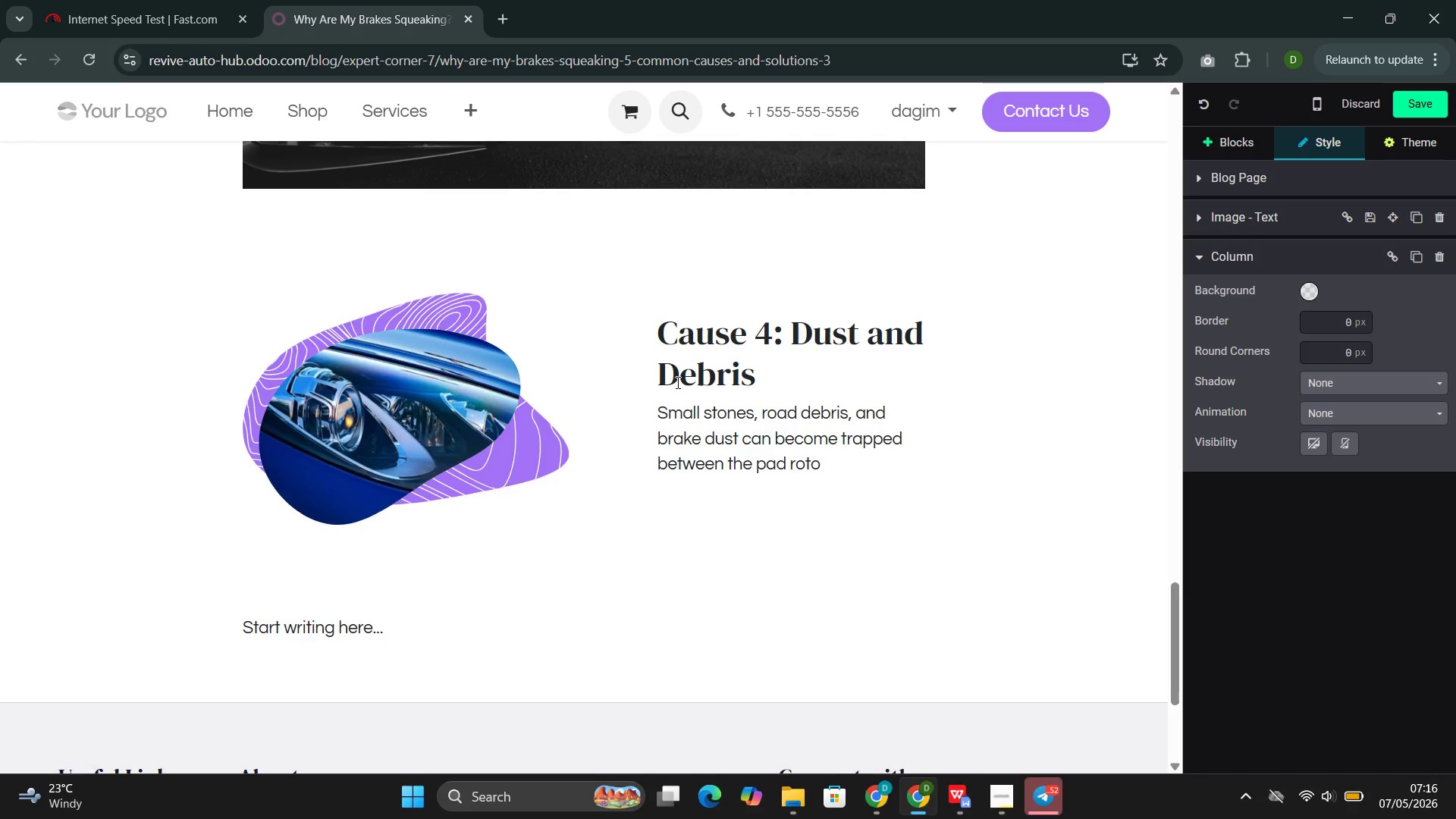 
type(r, prodic)
key(Backspace)
key(Backspace)
type(ucing )
 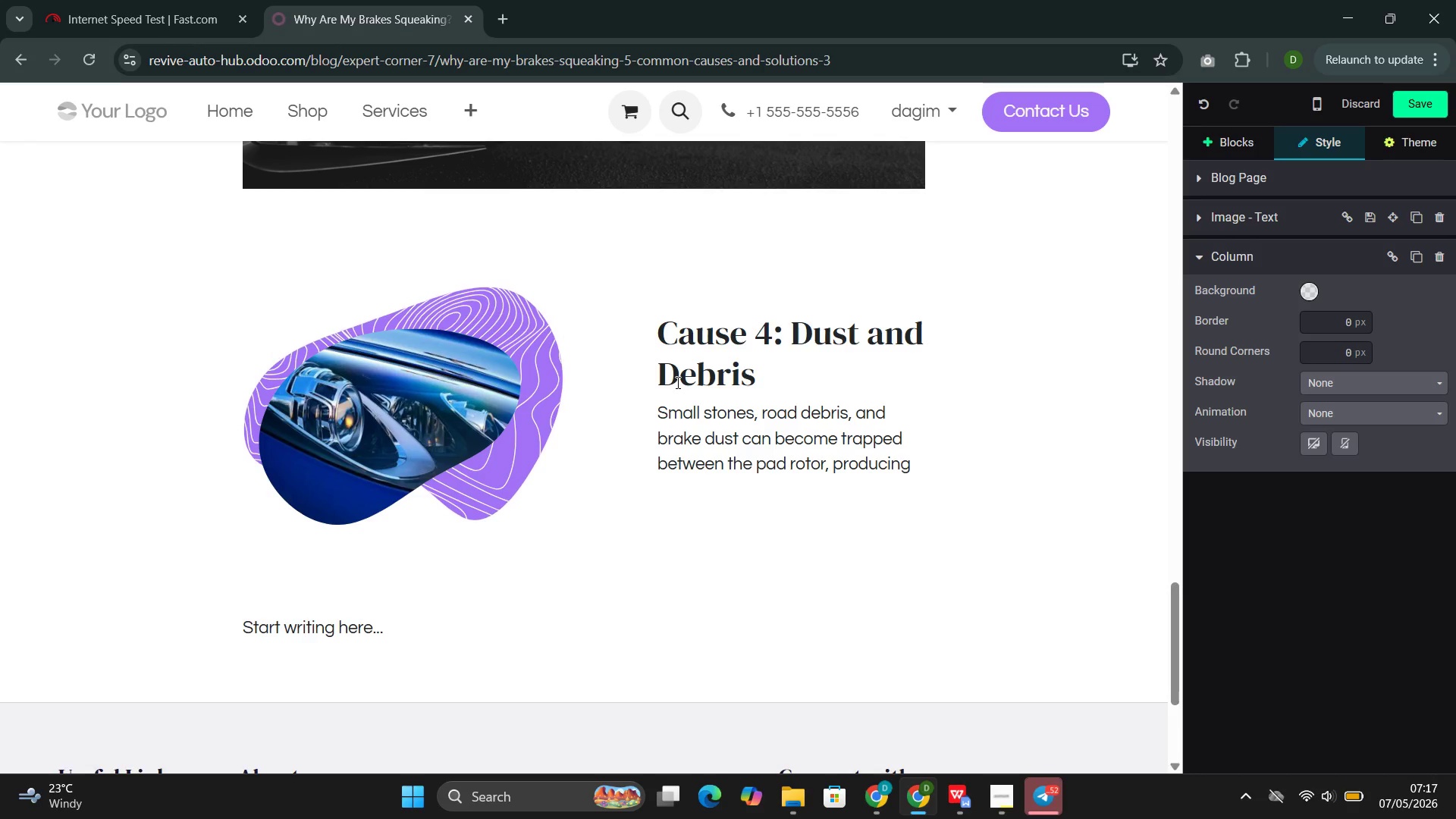 
wait(5.03)
 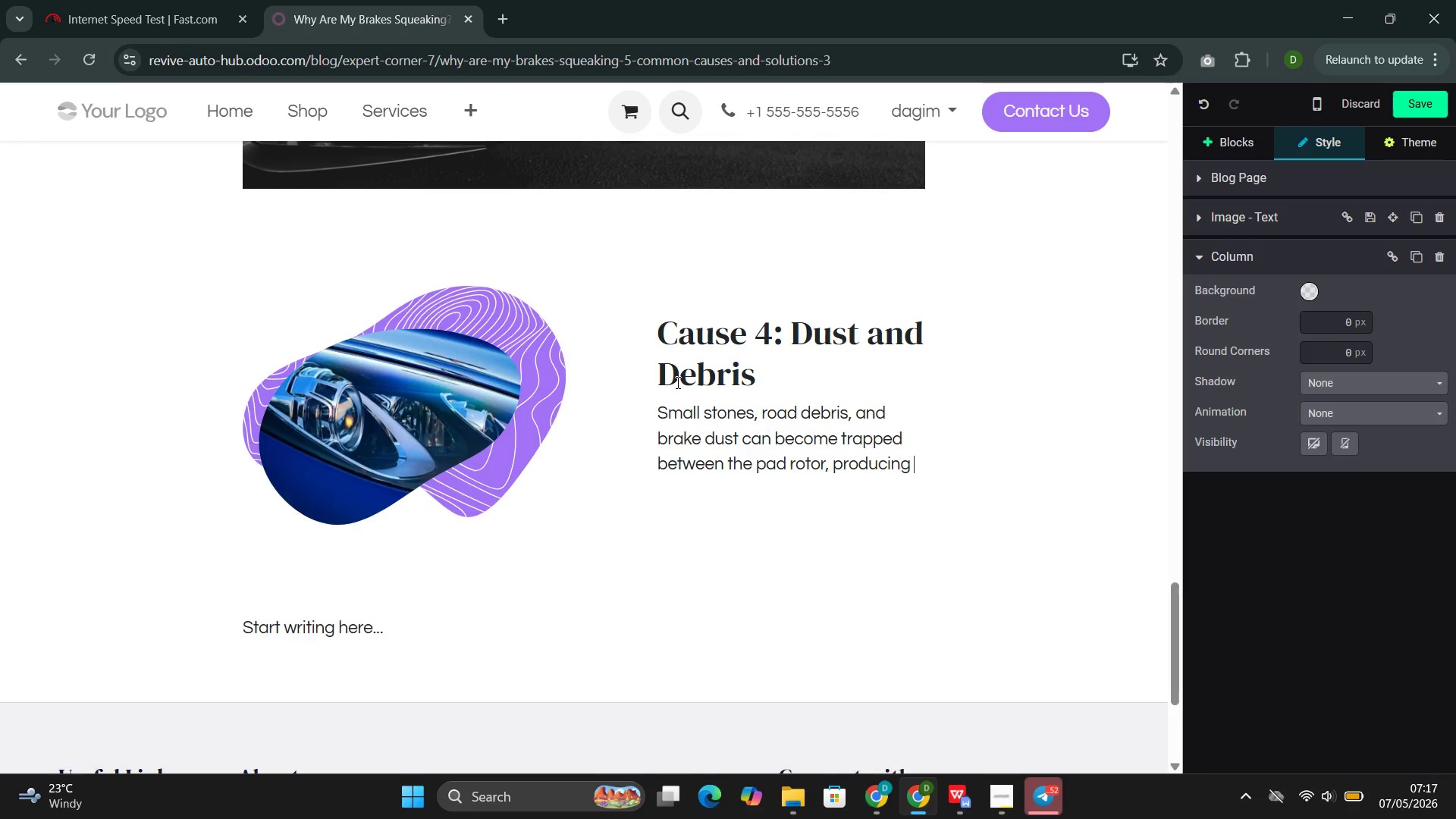 
type(noise during braking)
 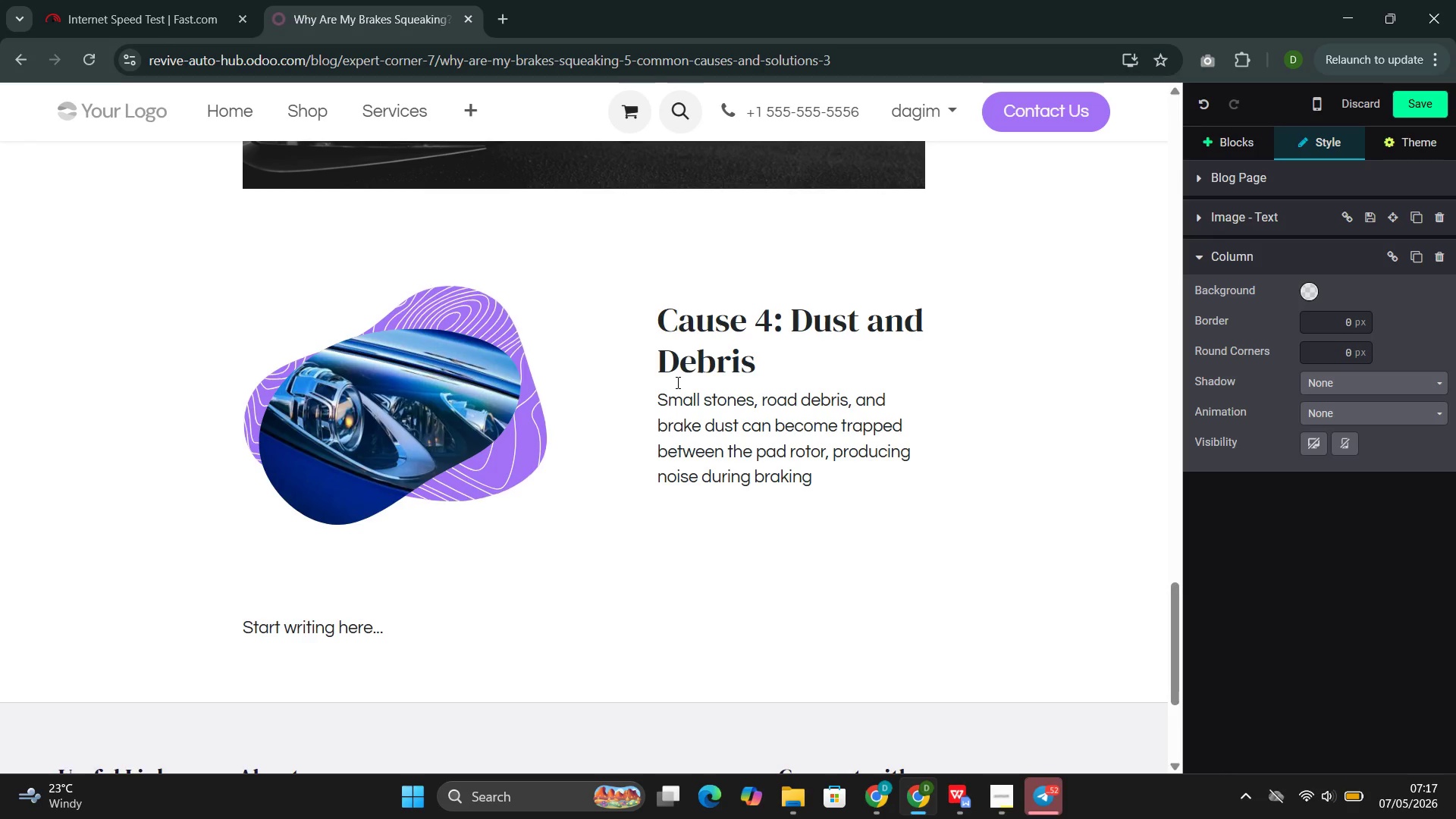 
wait(16.48)
 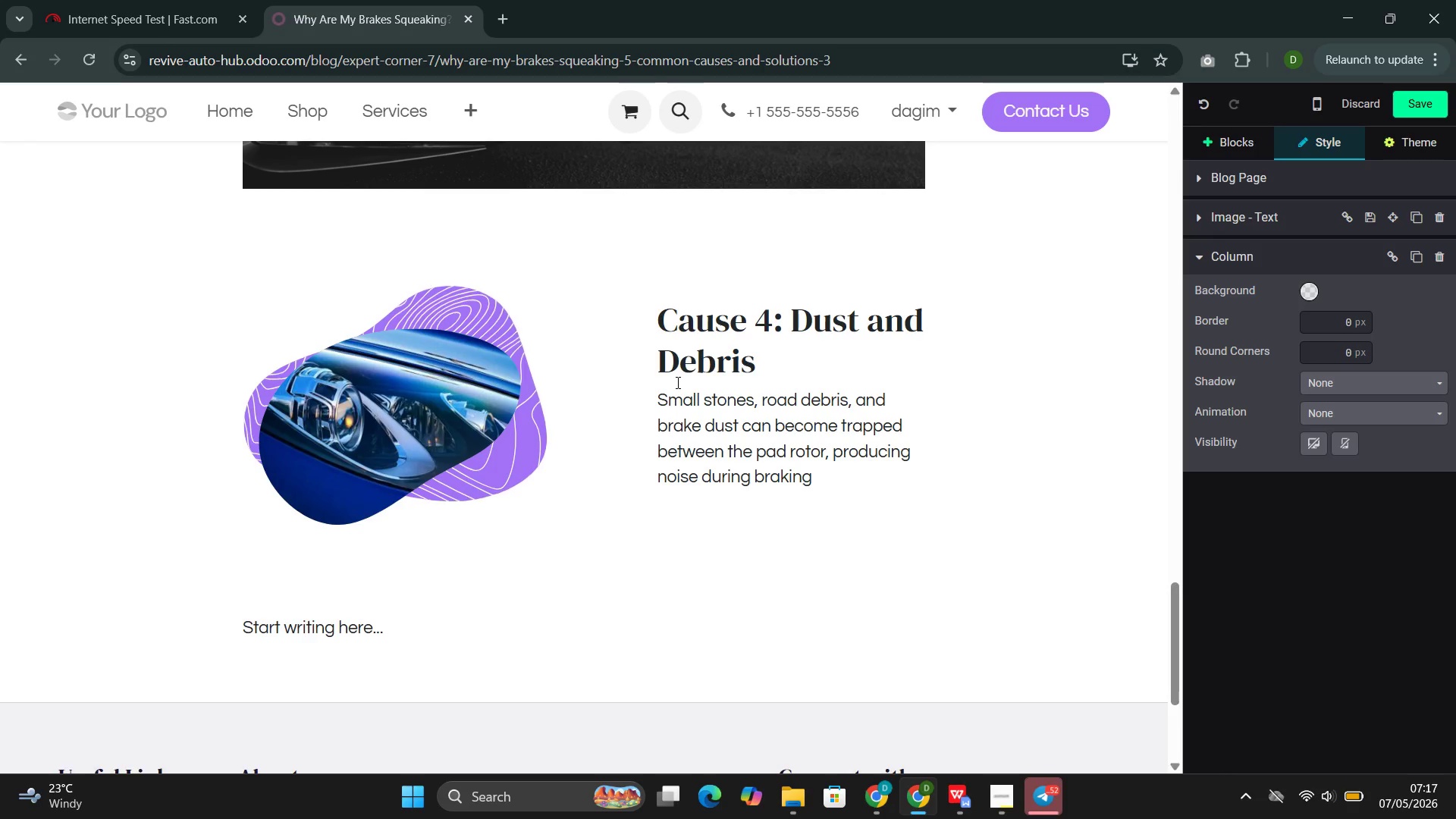 
type(. This type of noise is often)
 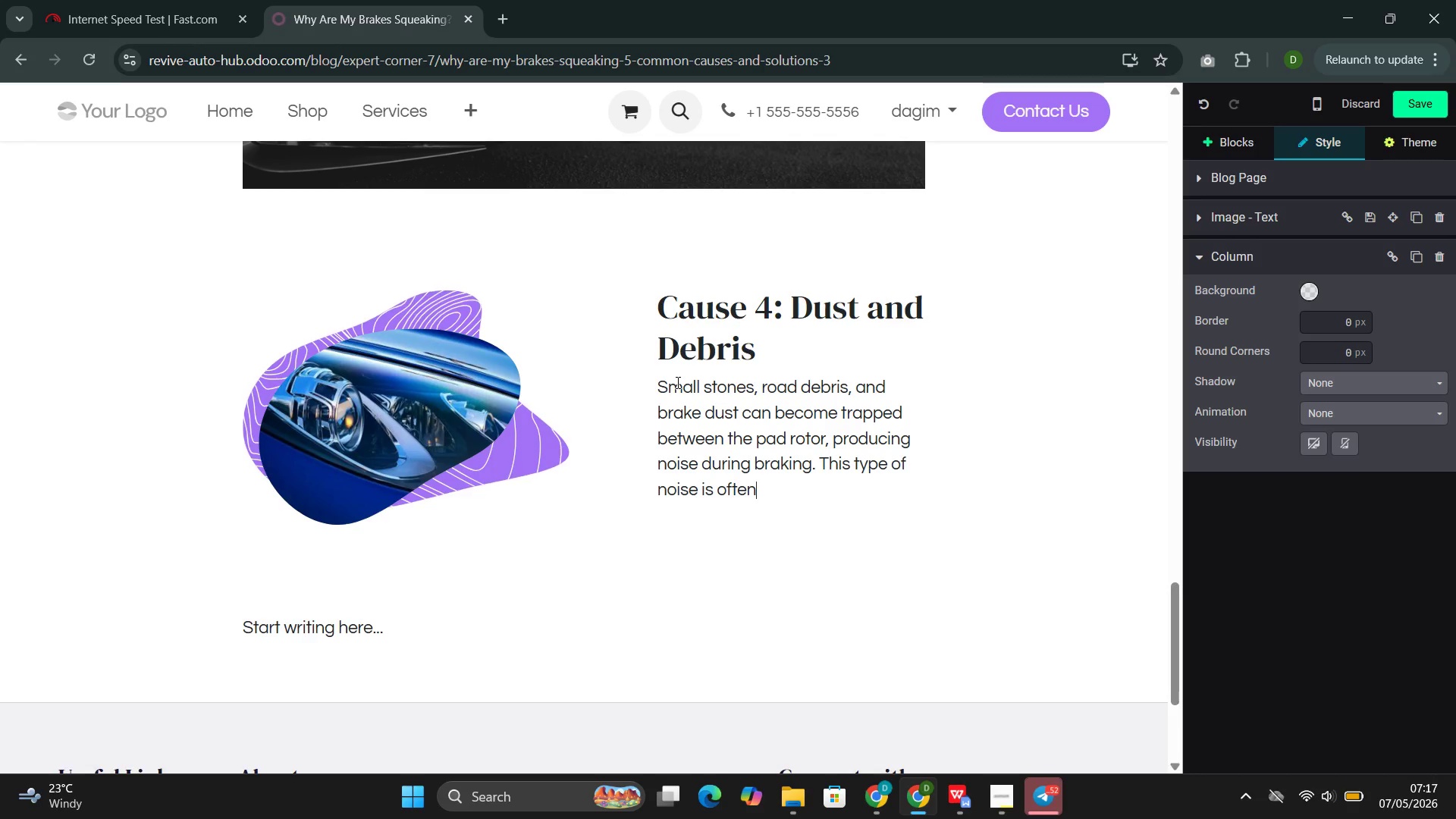 
left_click([972, 713])